 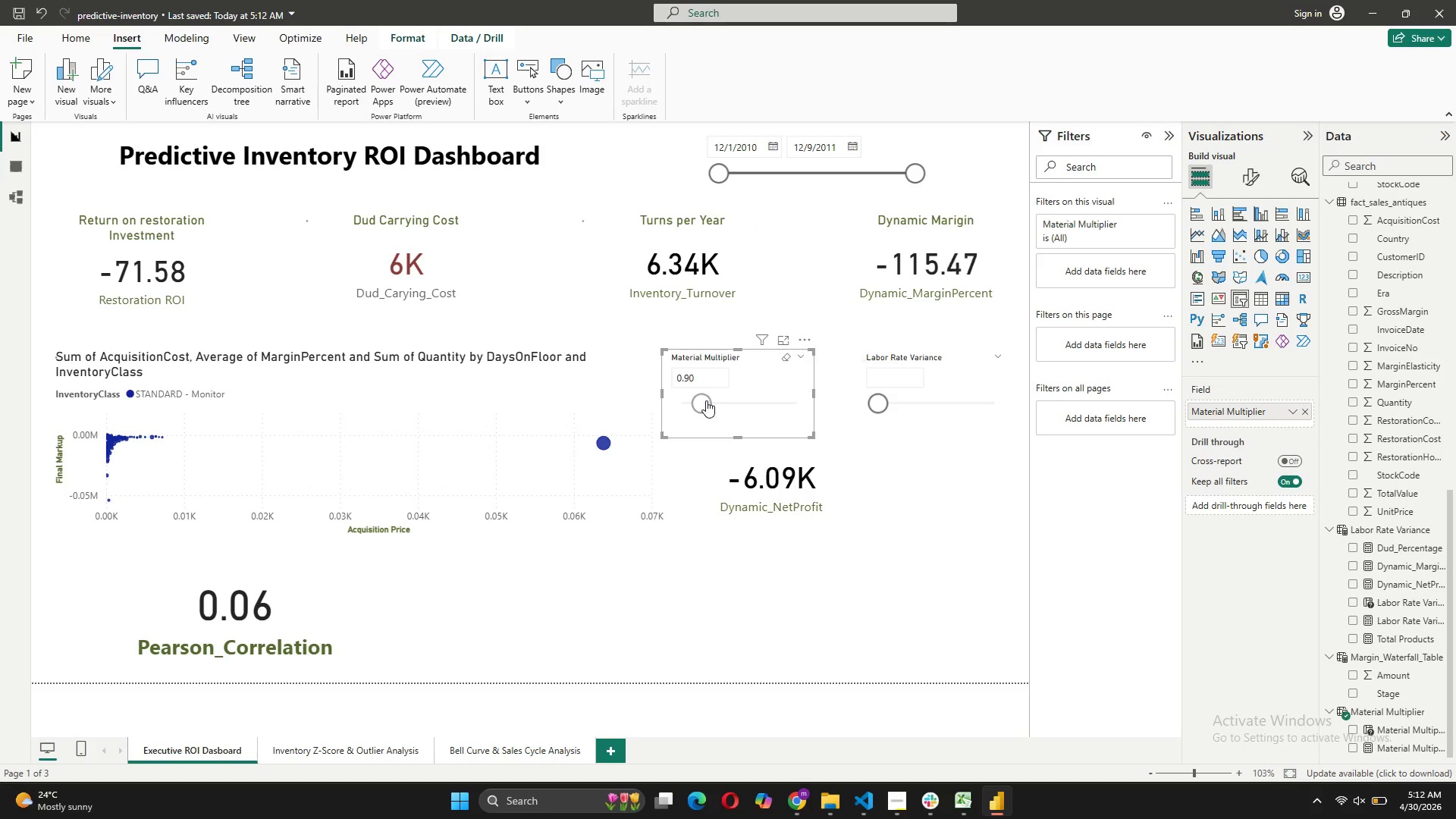 
left_click_drag(start_coordinate=[880, 402], to_coordinate=[903, 400])
 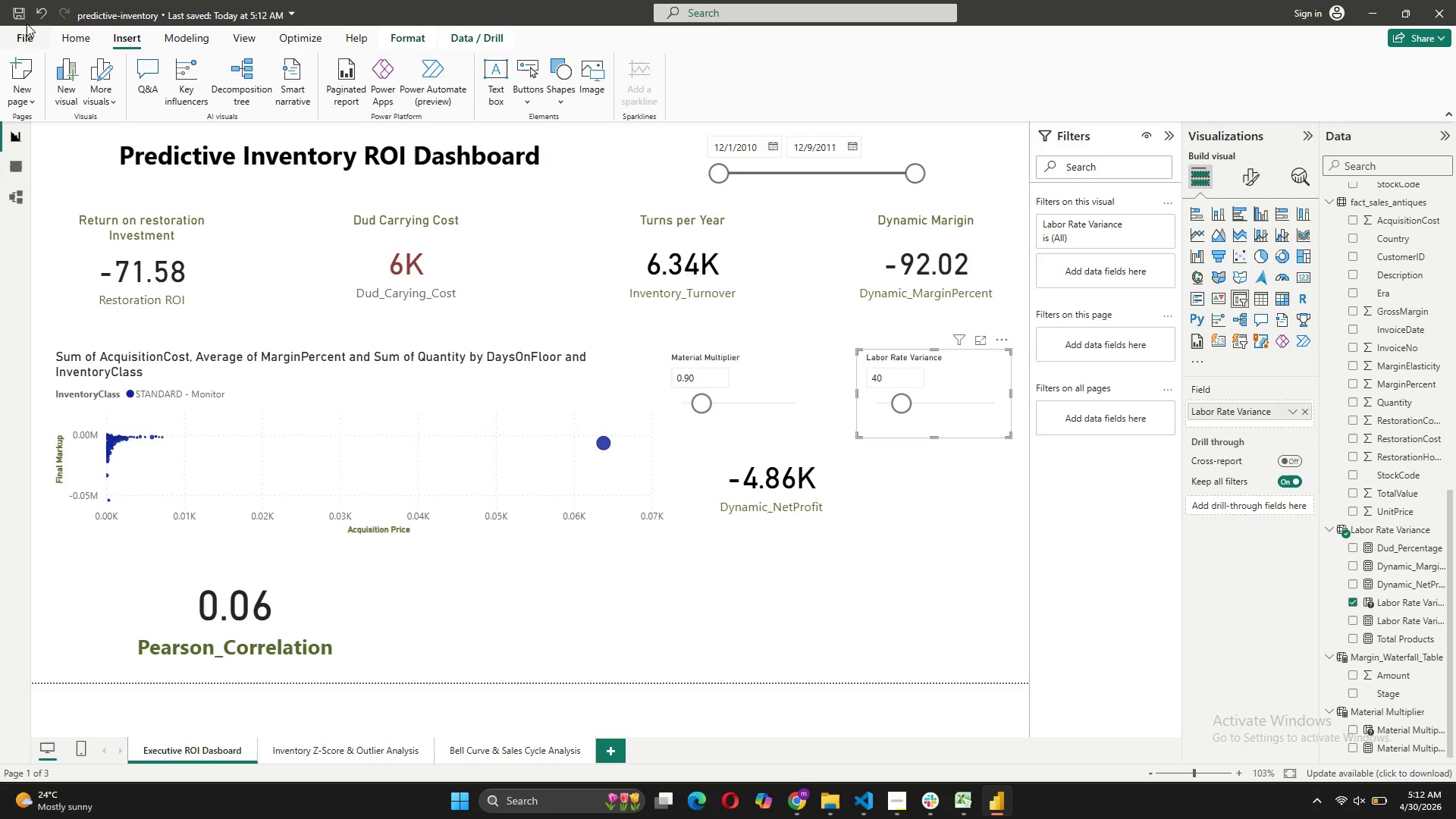 
left_click([24, 42])
 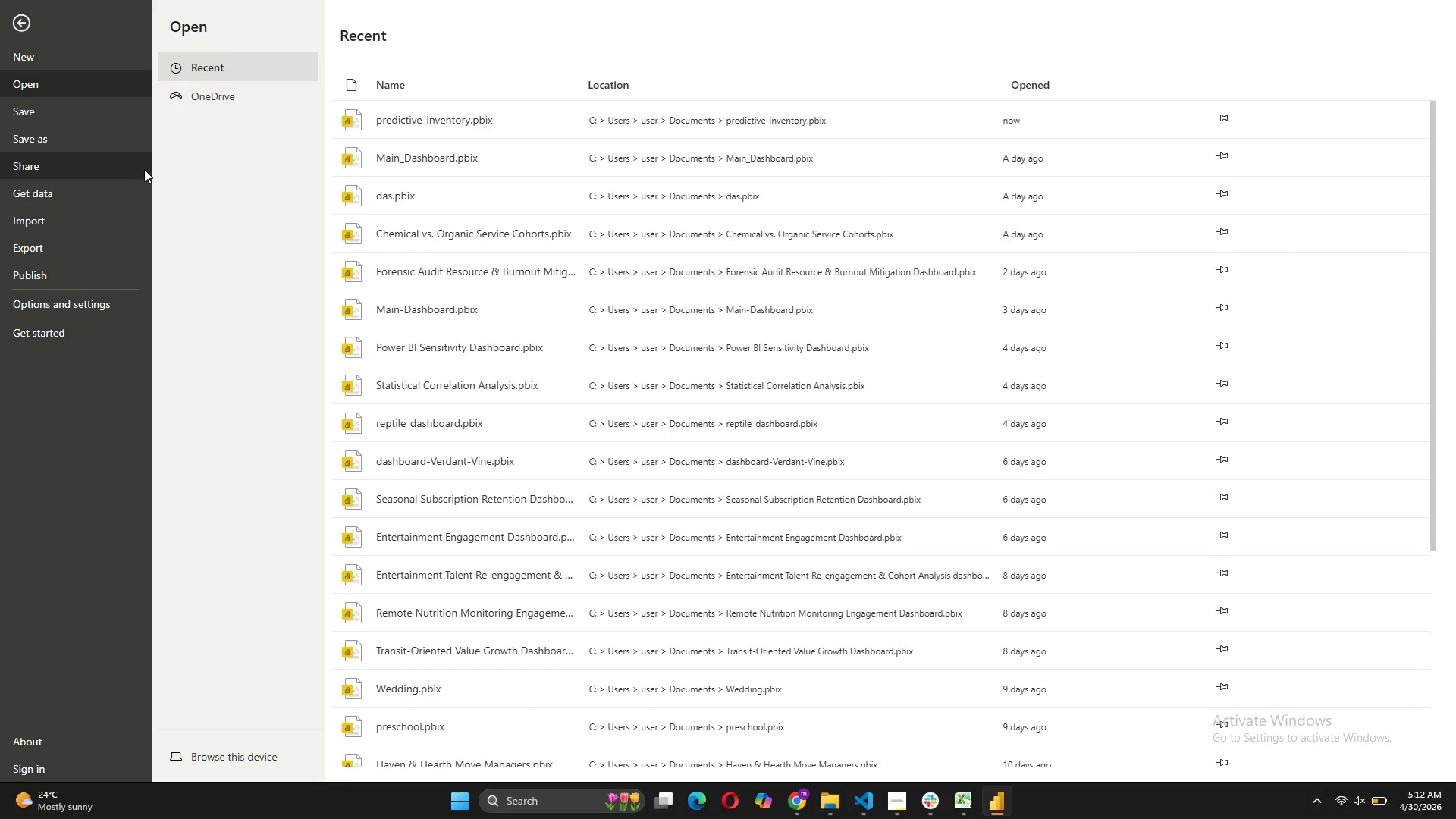 
left_click([109, 248])
 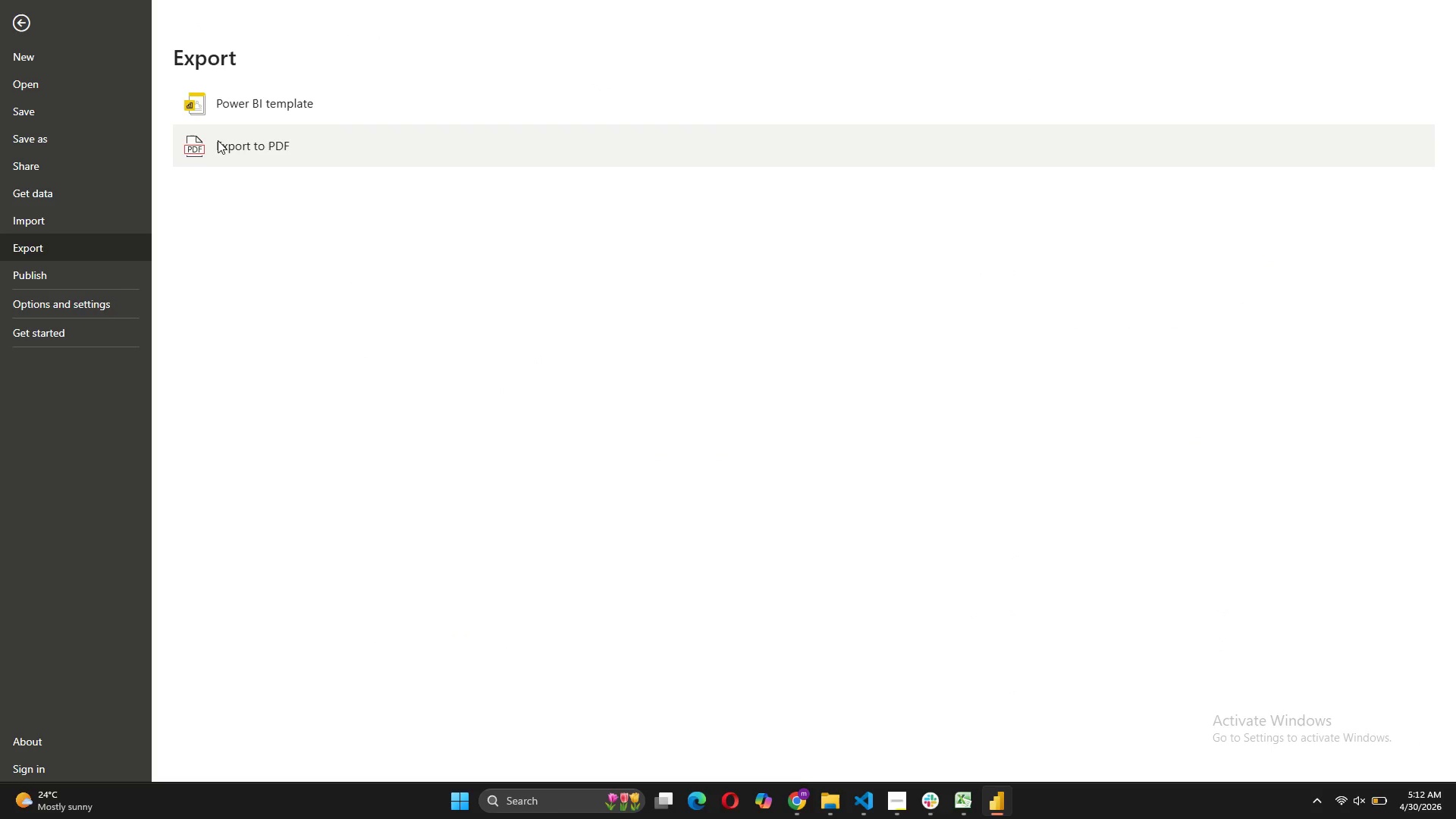 
left_click([218, 142])
 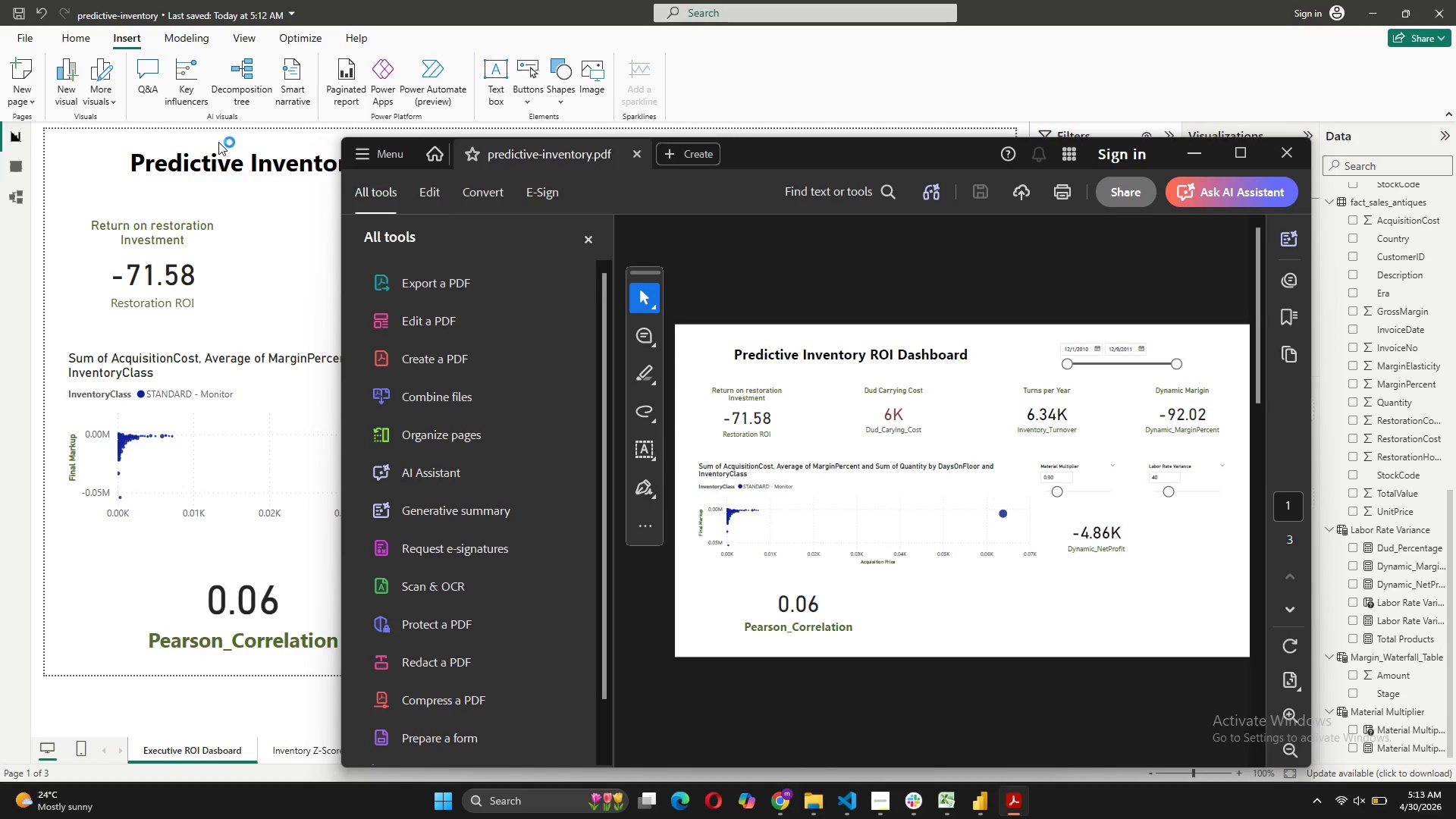 
wait(16.05)
 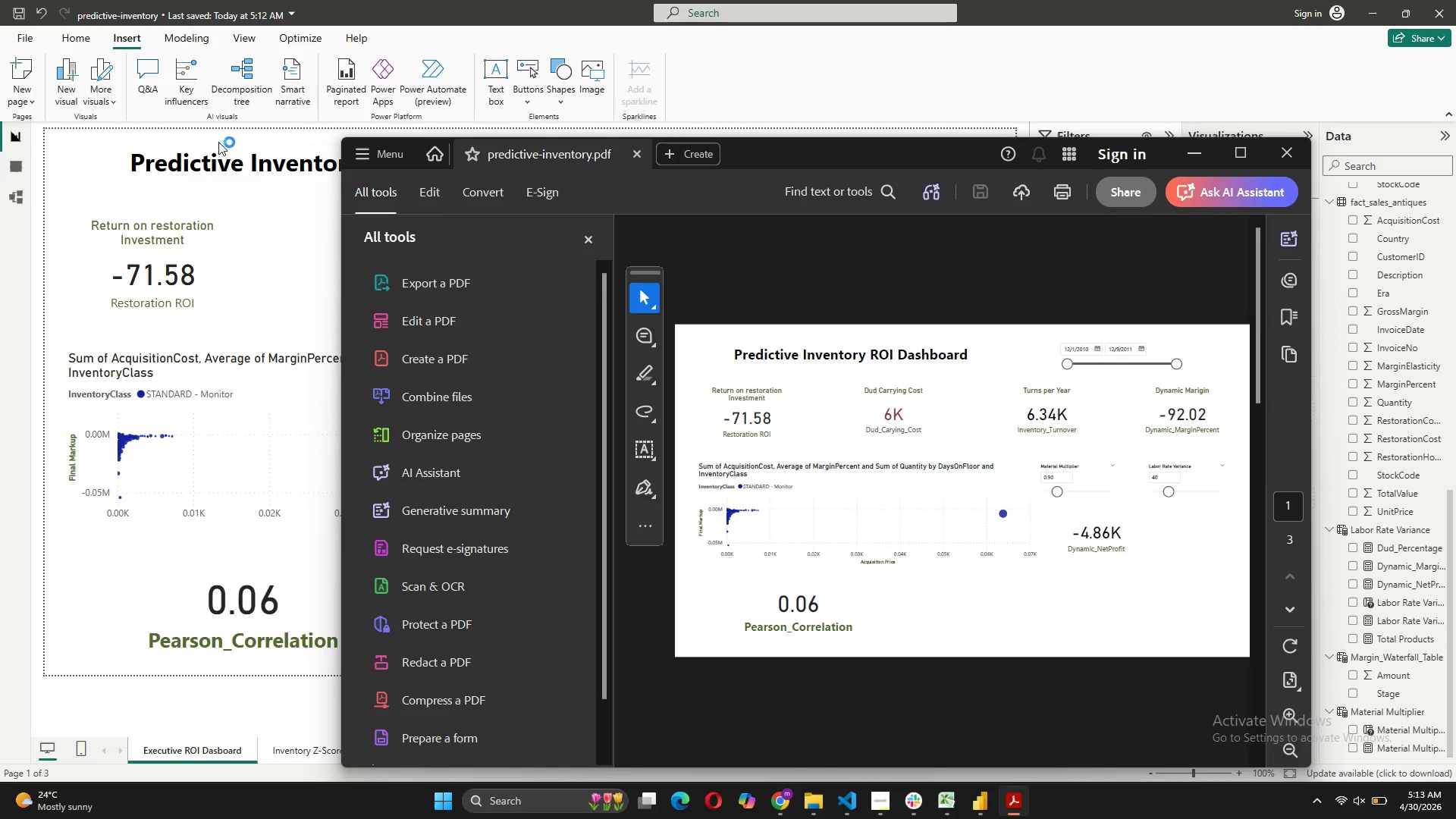 
mouse_move([1276, 165])
 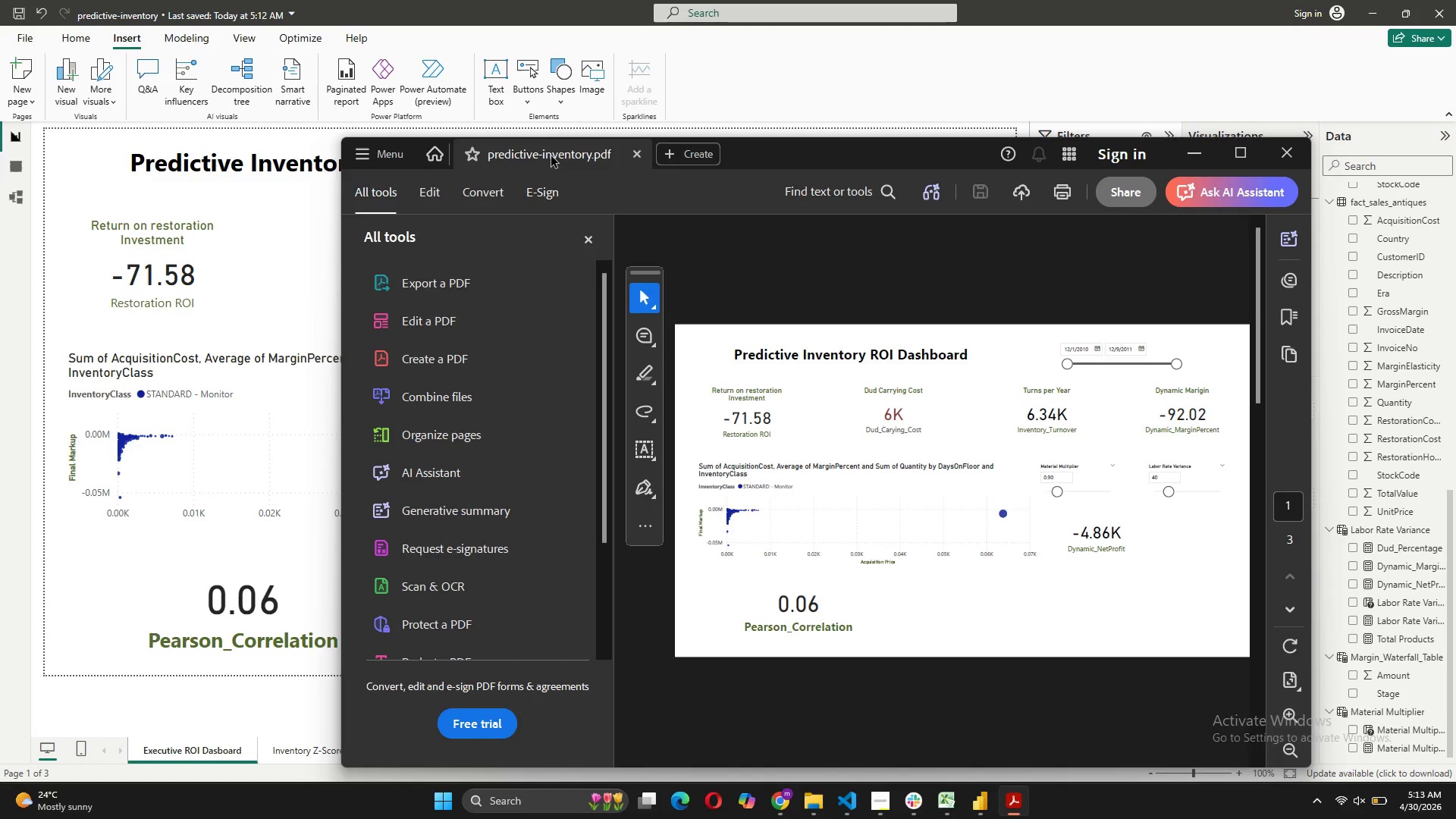 
right_click([554, 150])
 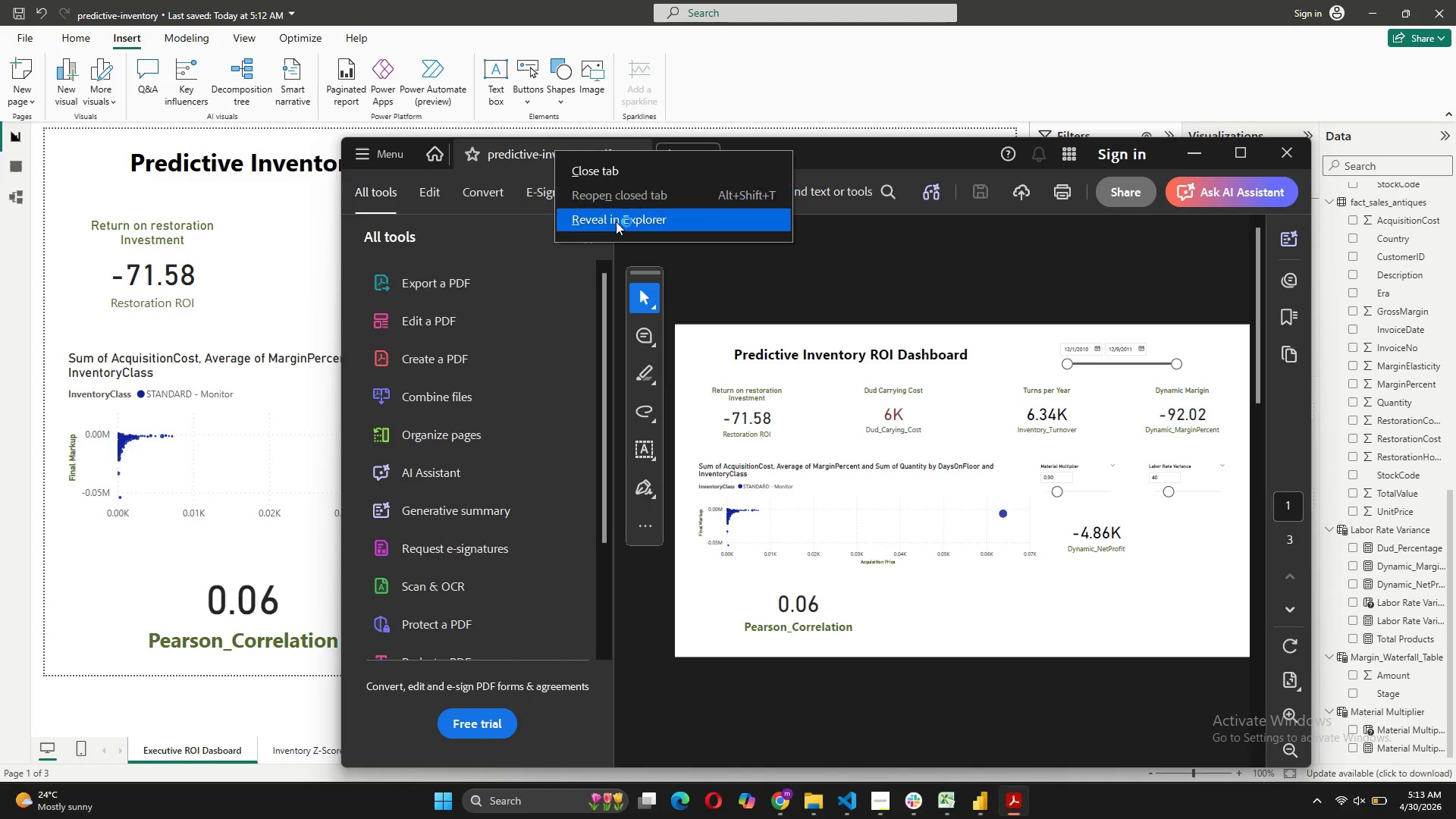 
left_click([616, 221])
 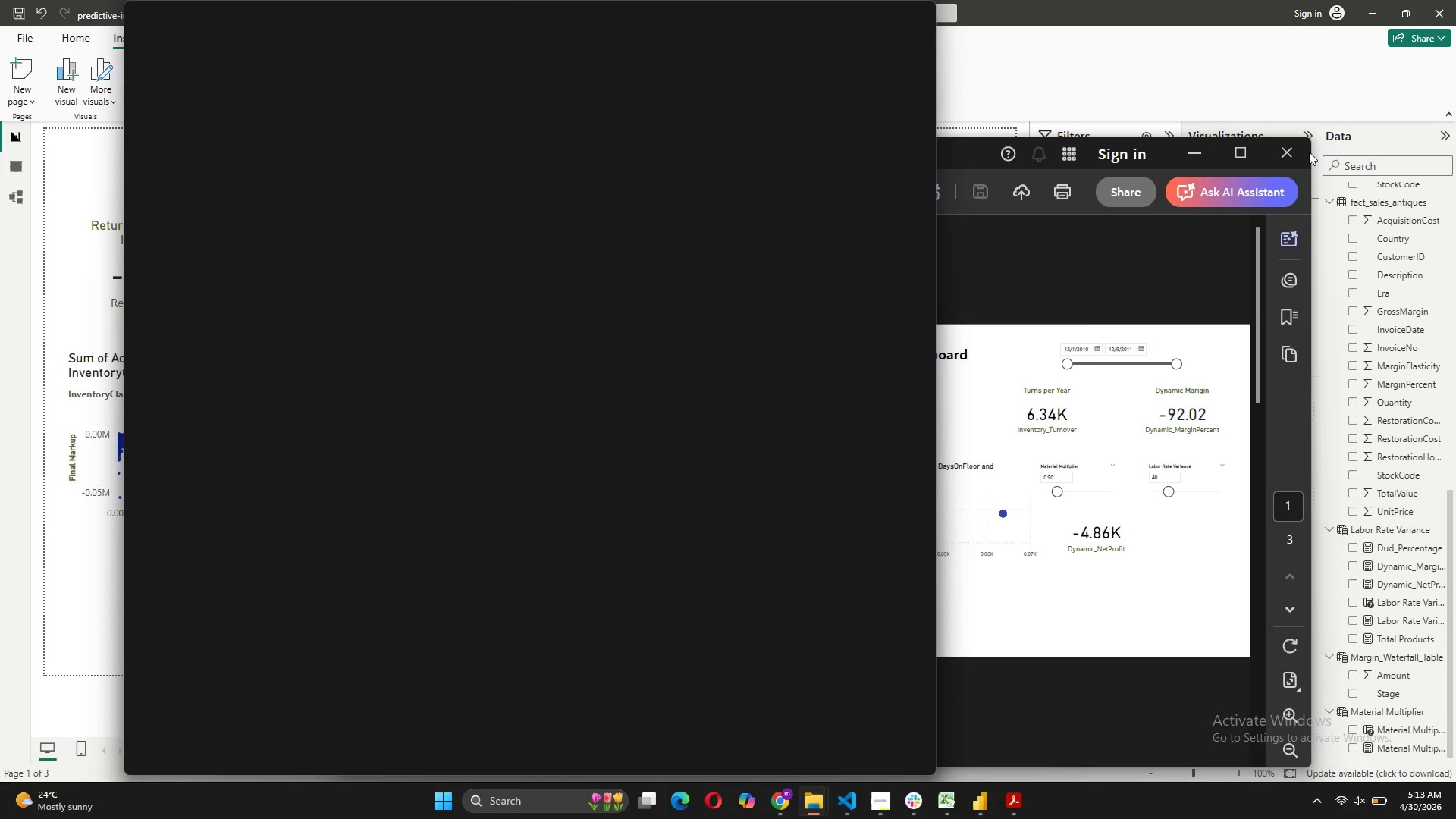 
left_click([1294, 152])
 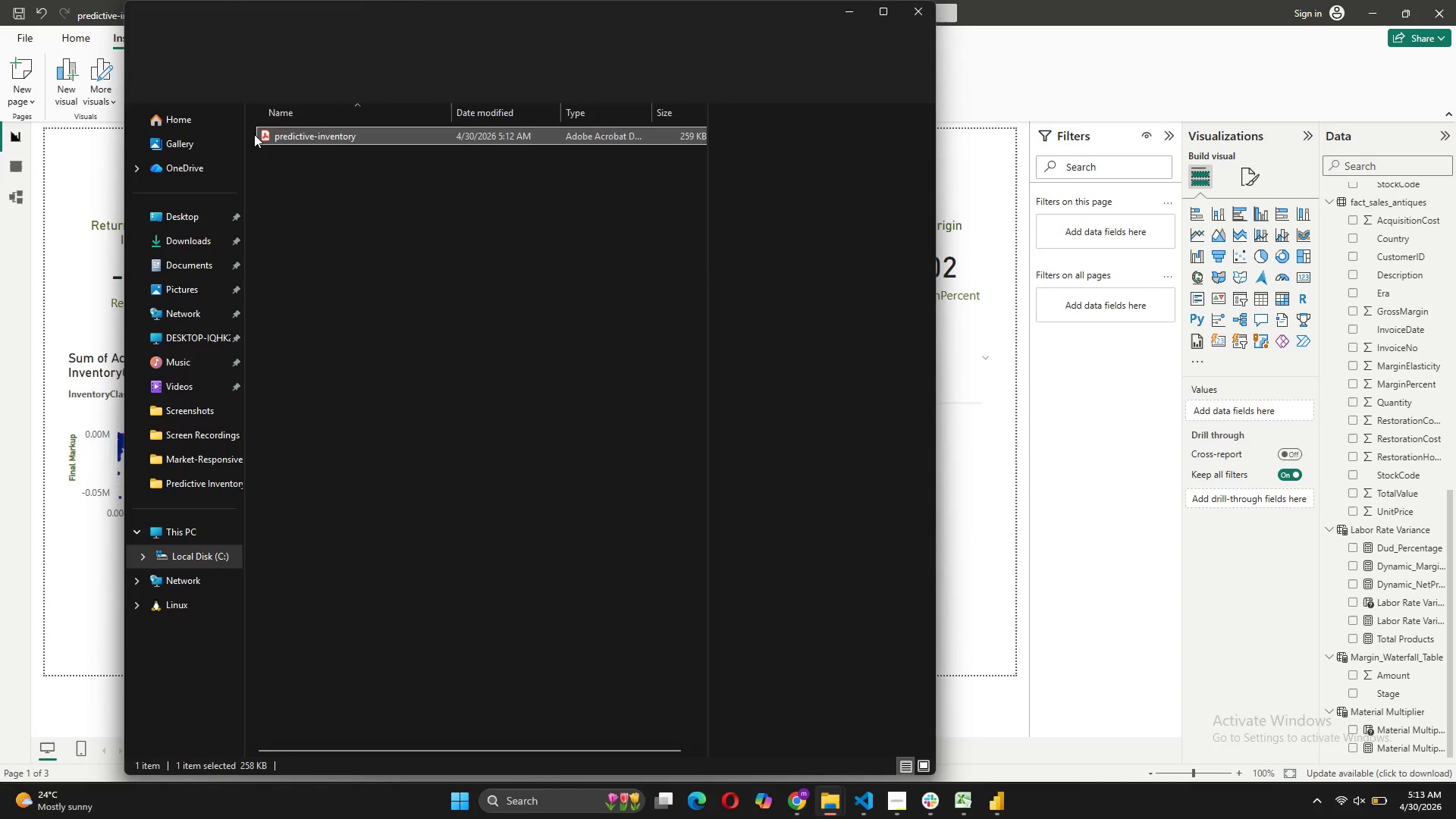 
left_click_drag(start_coordinate=[293, 137], to_coordinate=[209, 220])
 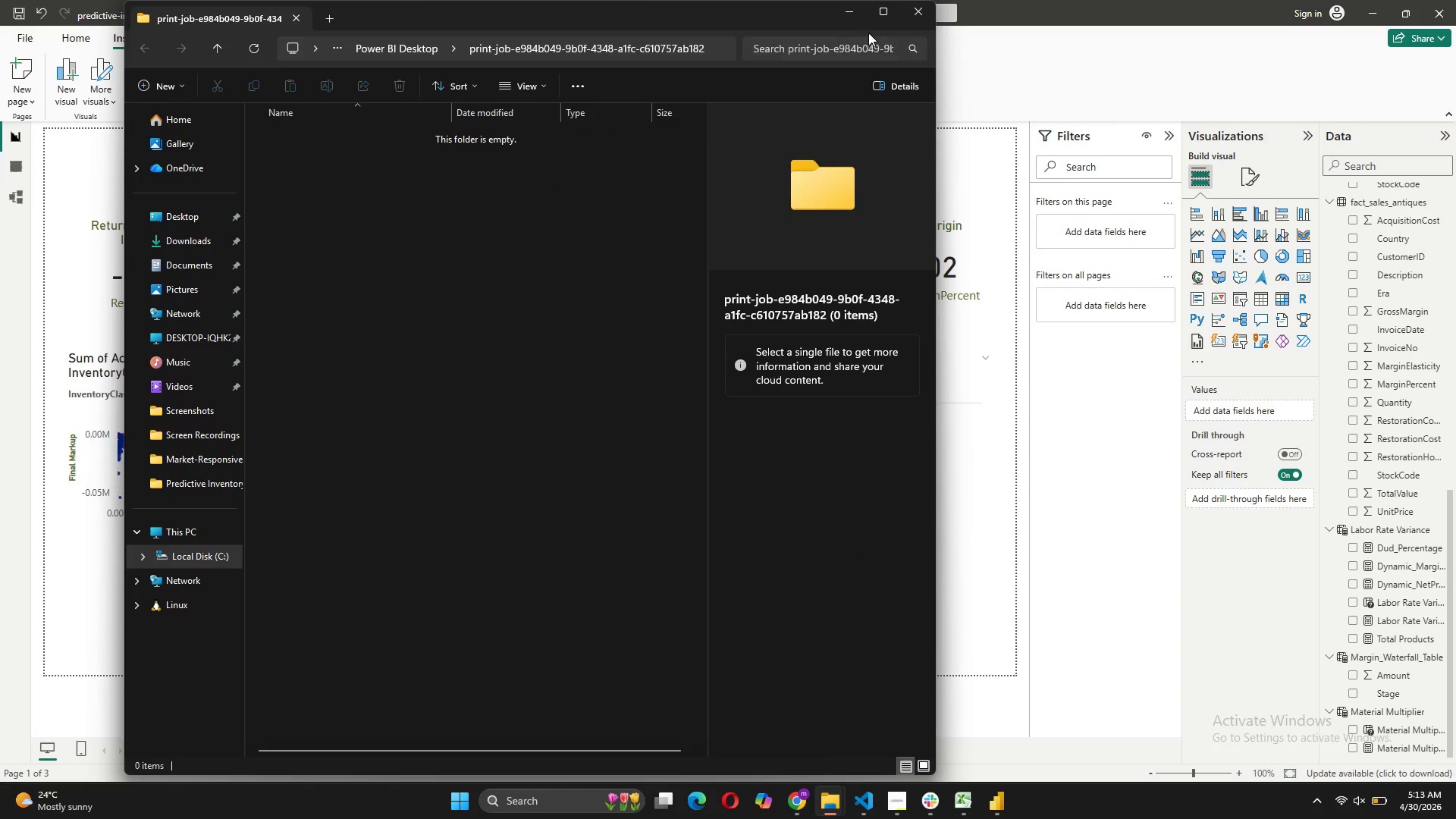 
left_click([851, 16])